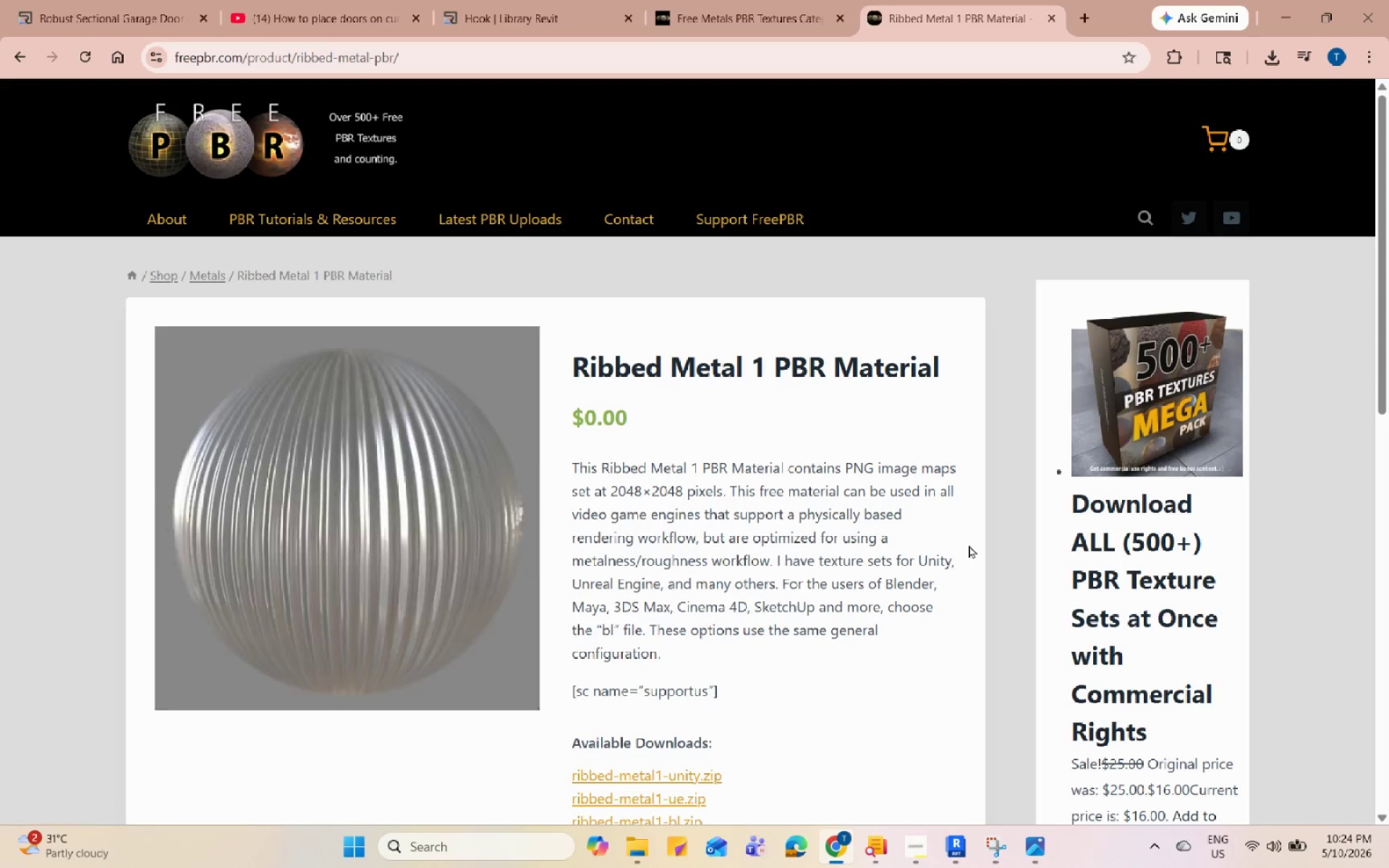 
scroll: coordinate [700, 603], scroll_direction: down, amount: 6.0
 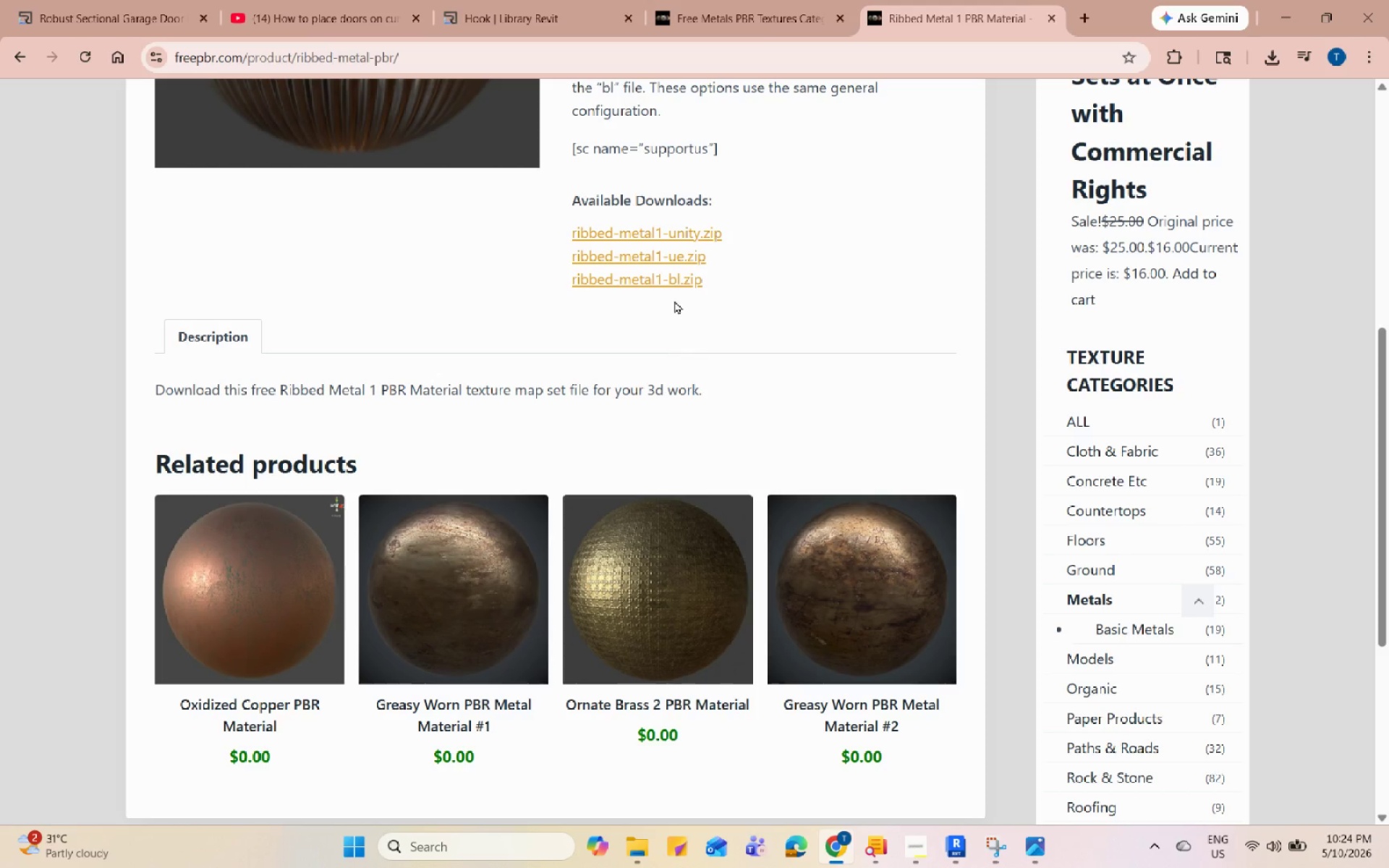 
left_click([676, 281])
 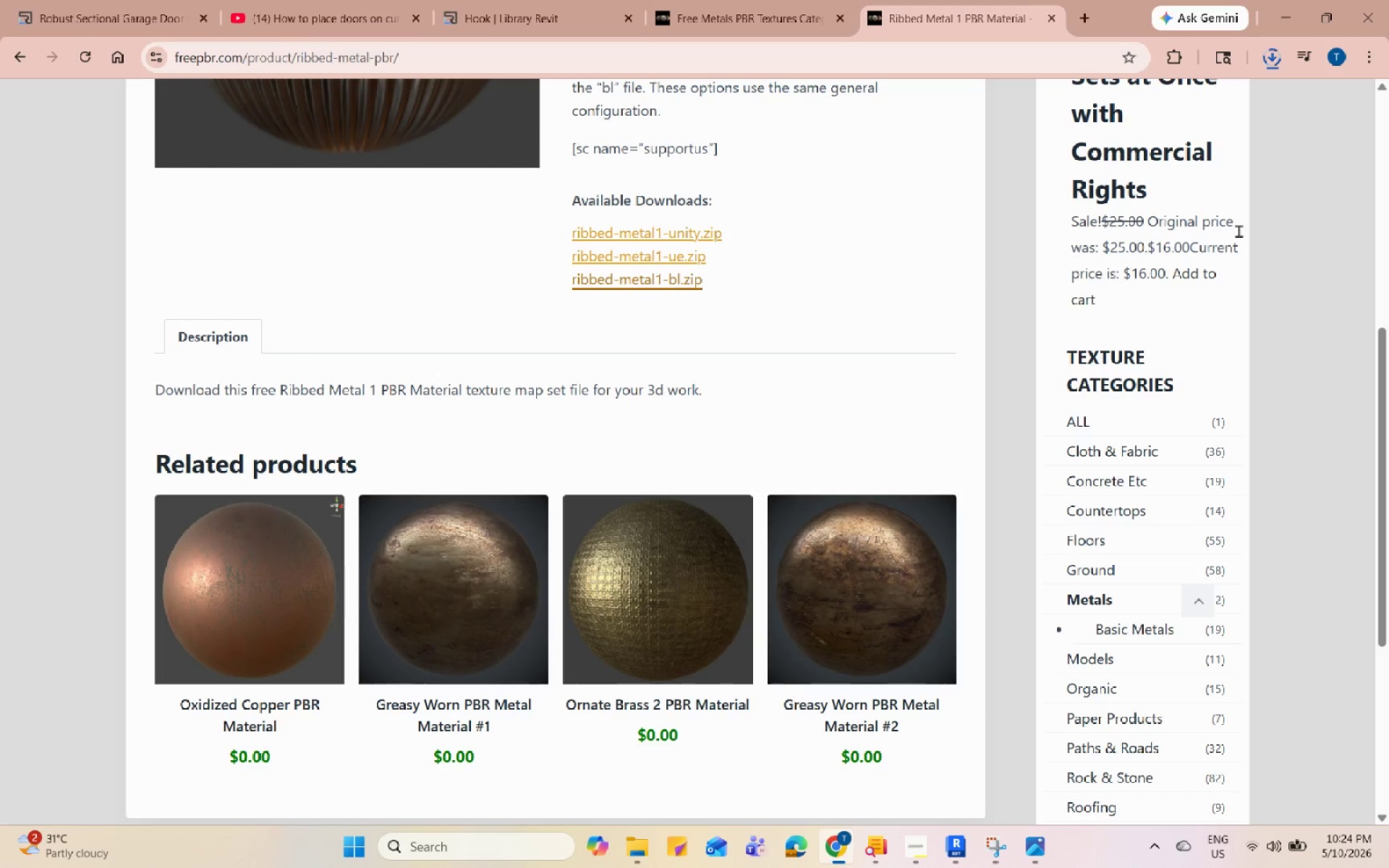 
wait(9.47)
 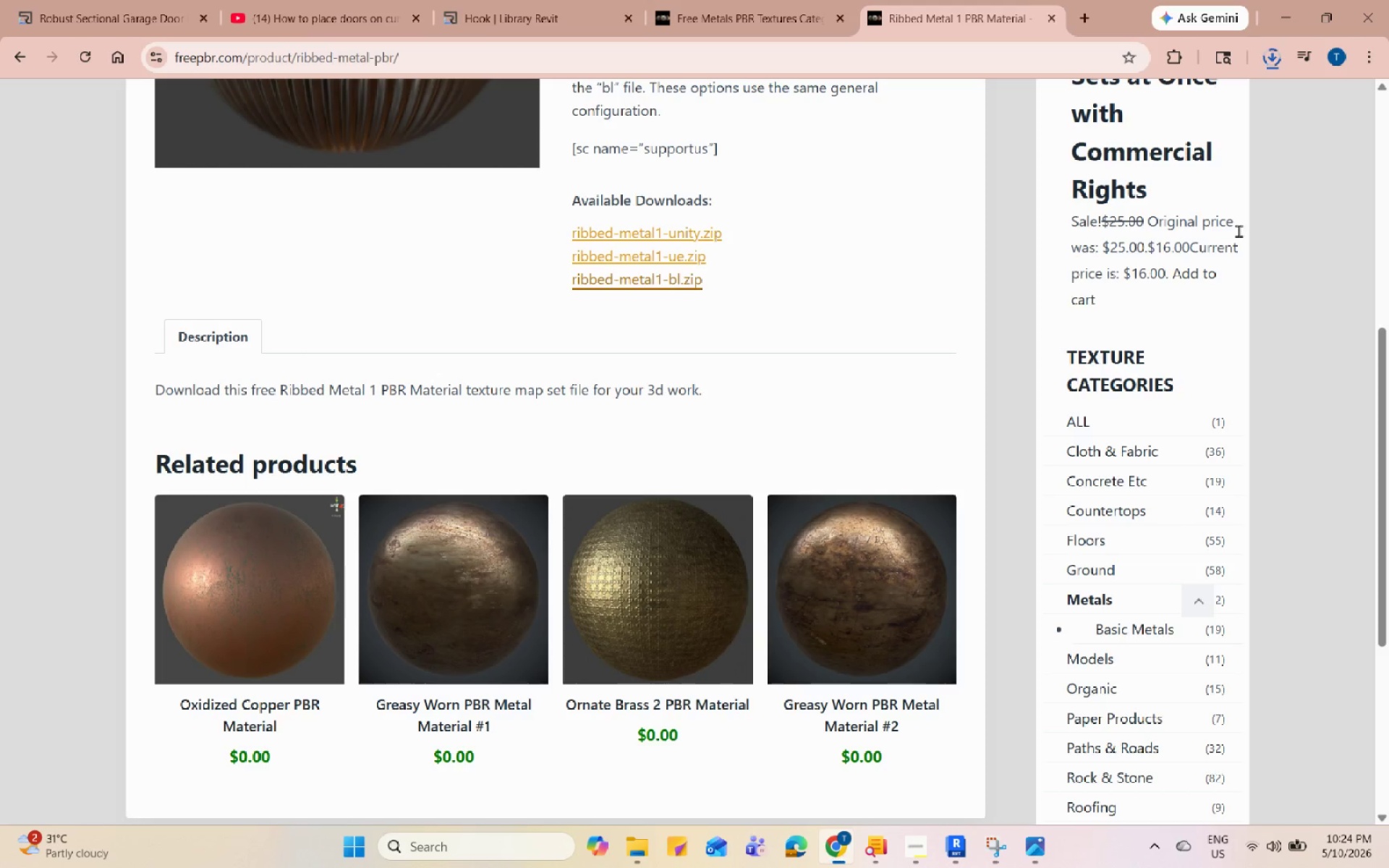 
left_click([993, 852])
 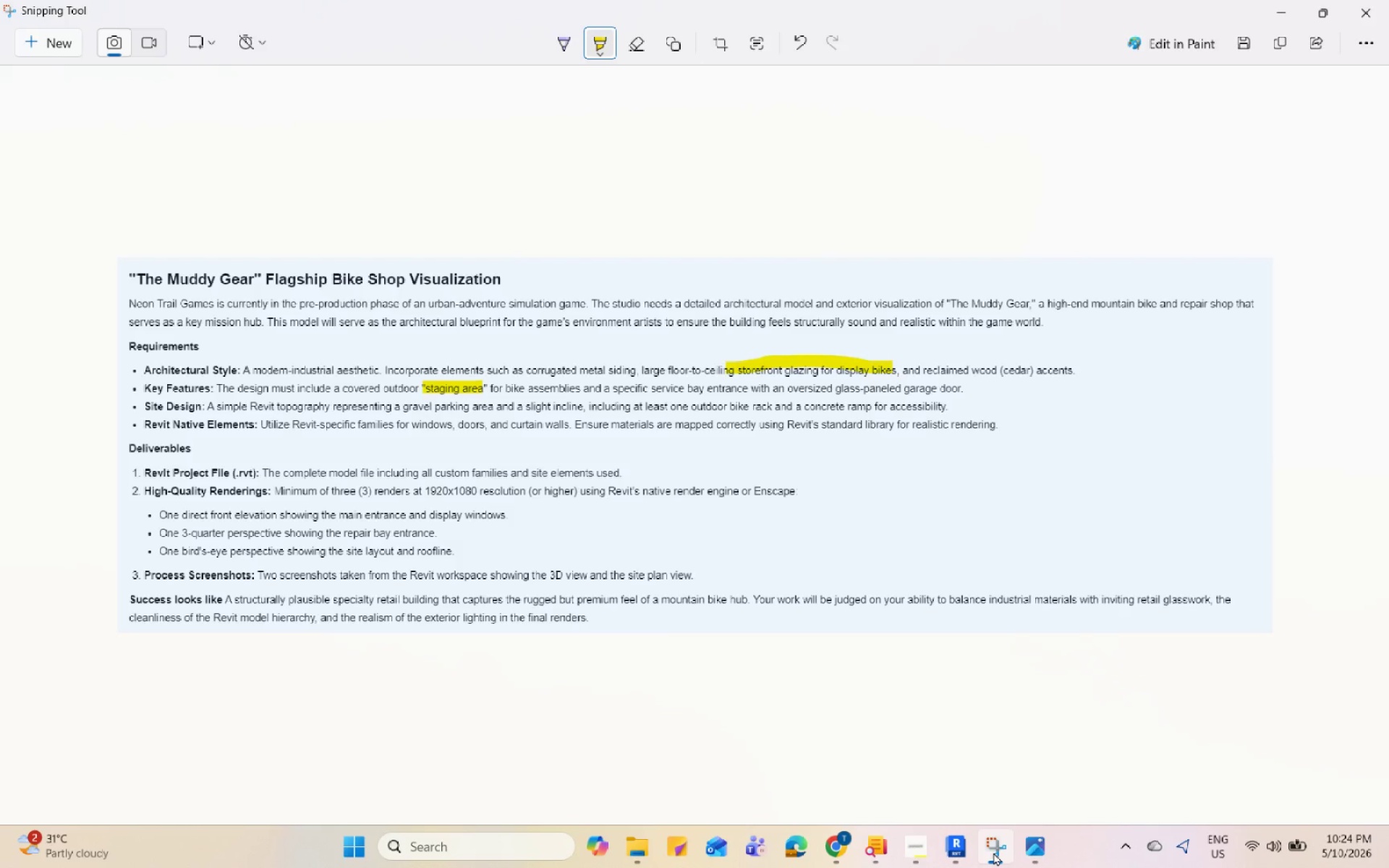 
double_click([993, 852])
 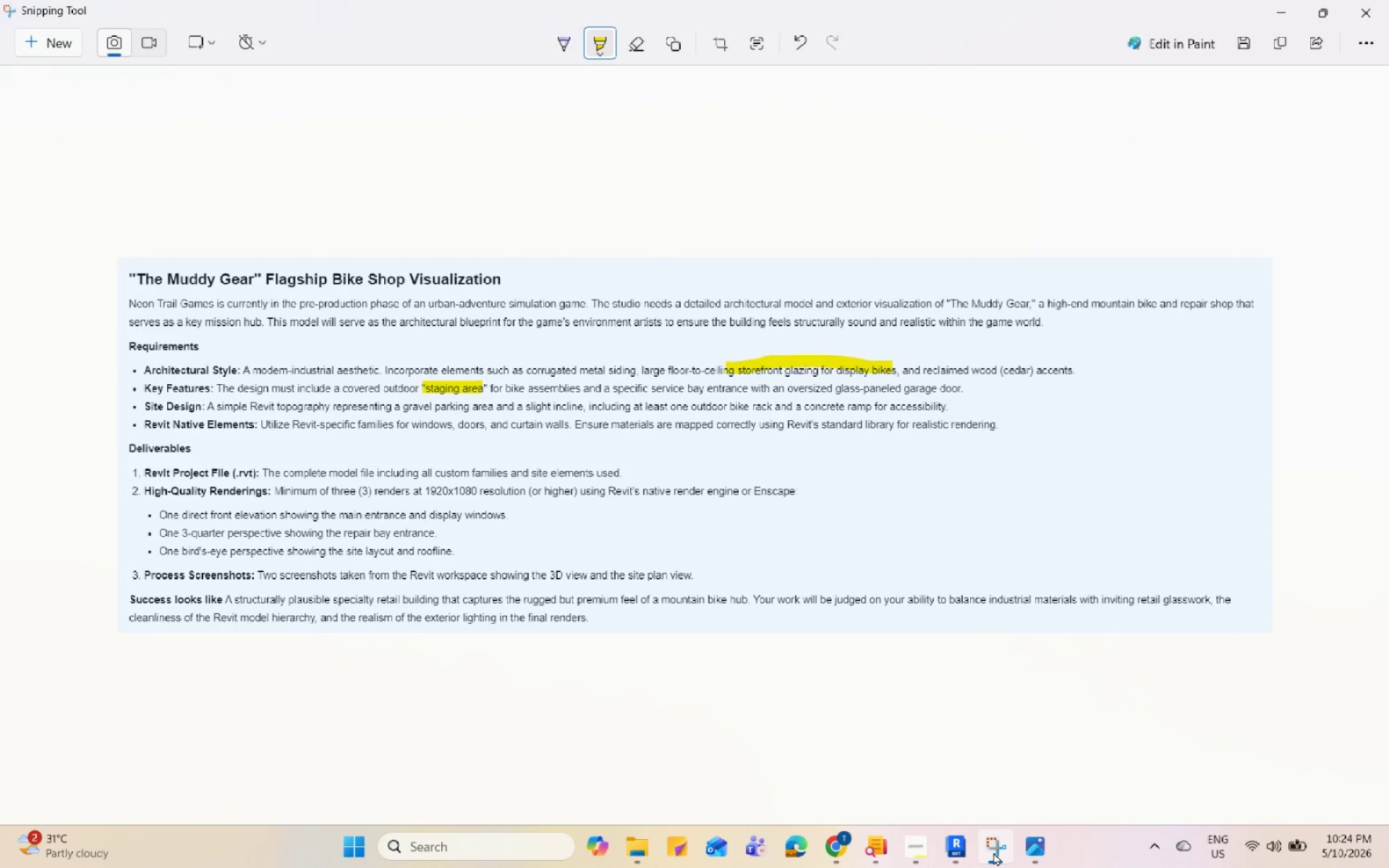 
wait(11.77)
 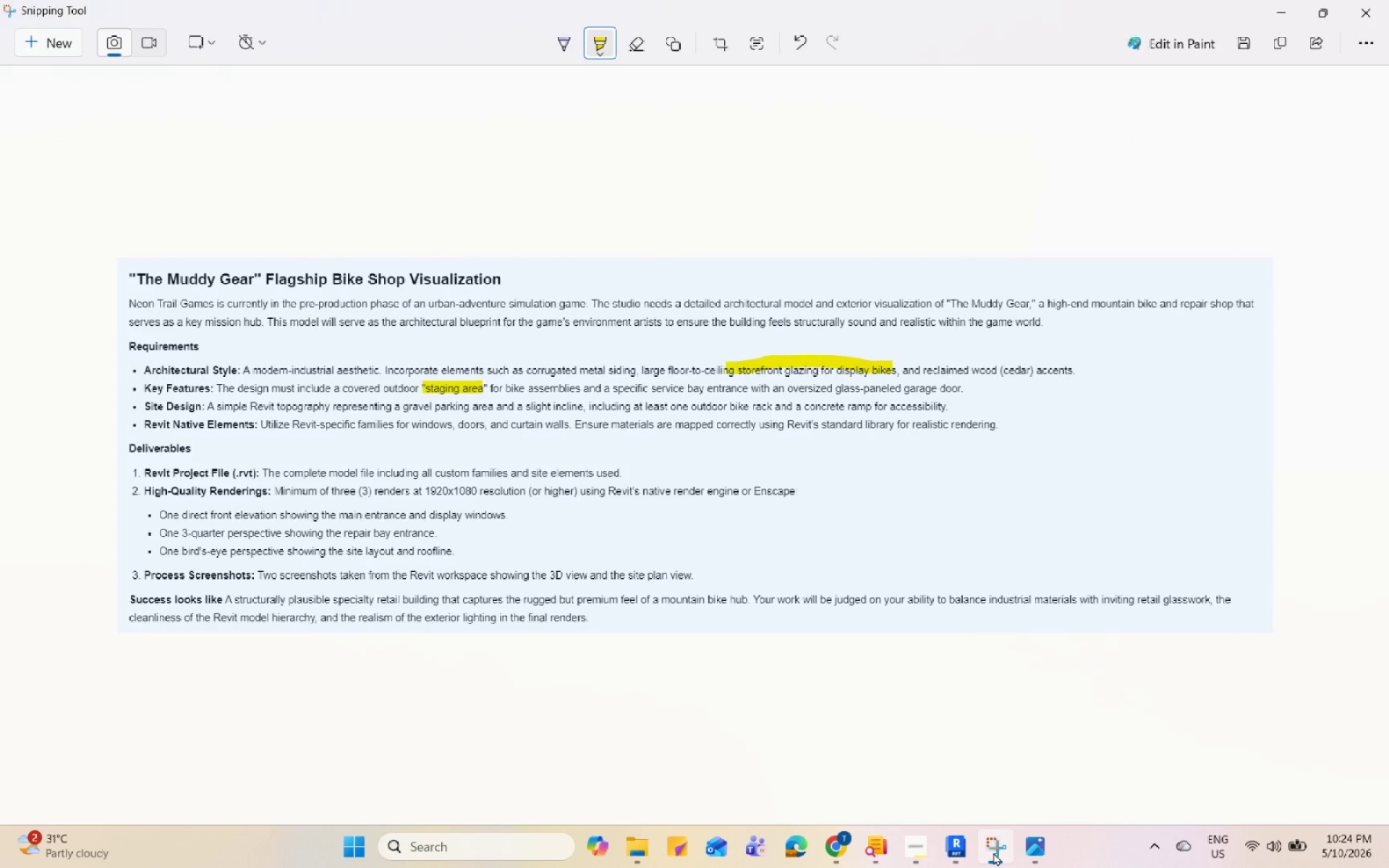 
left_click([993, 853])
 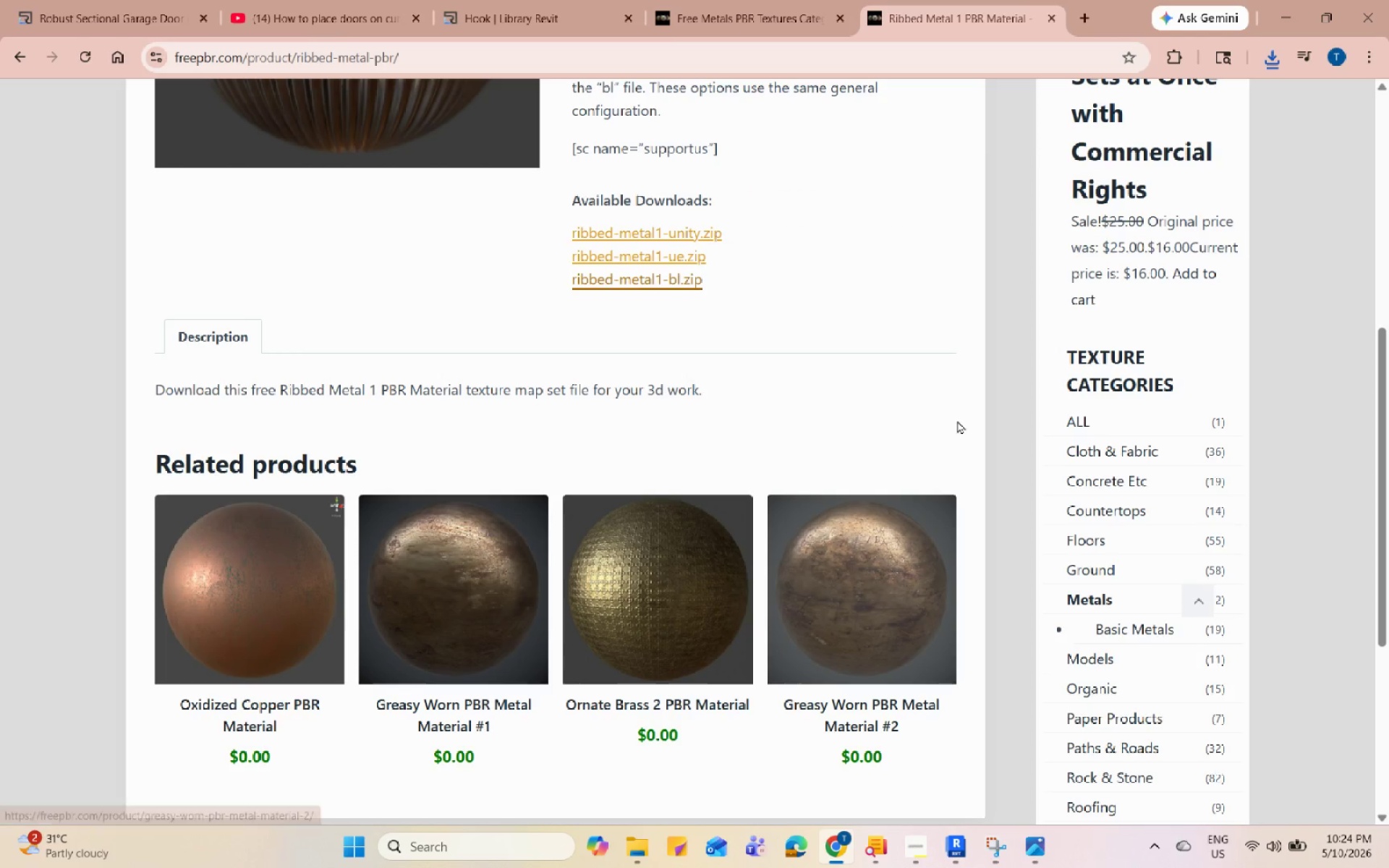 
left_click([1294, 0])
 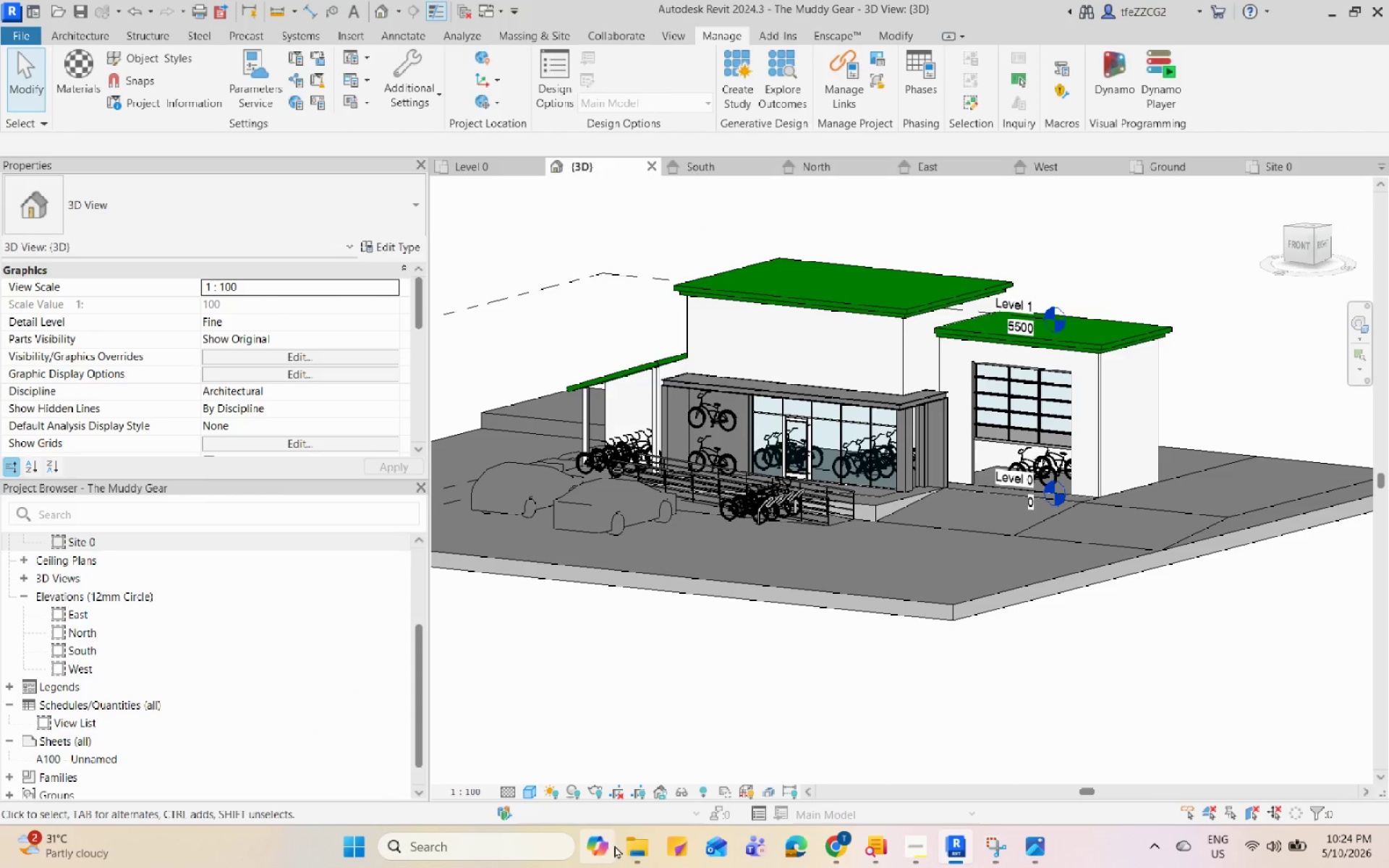 
left_click([643, 837])
 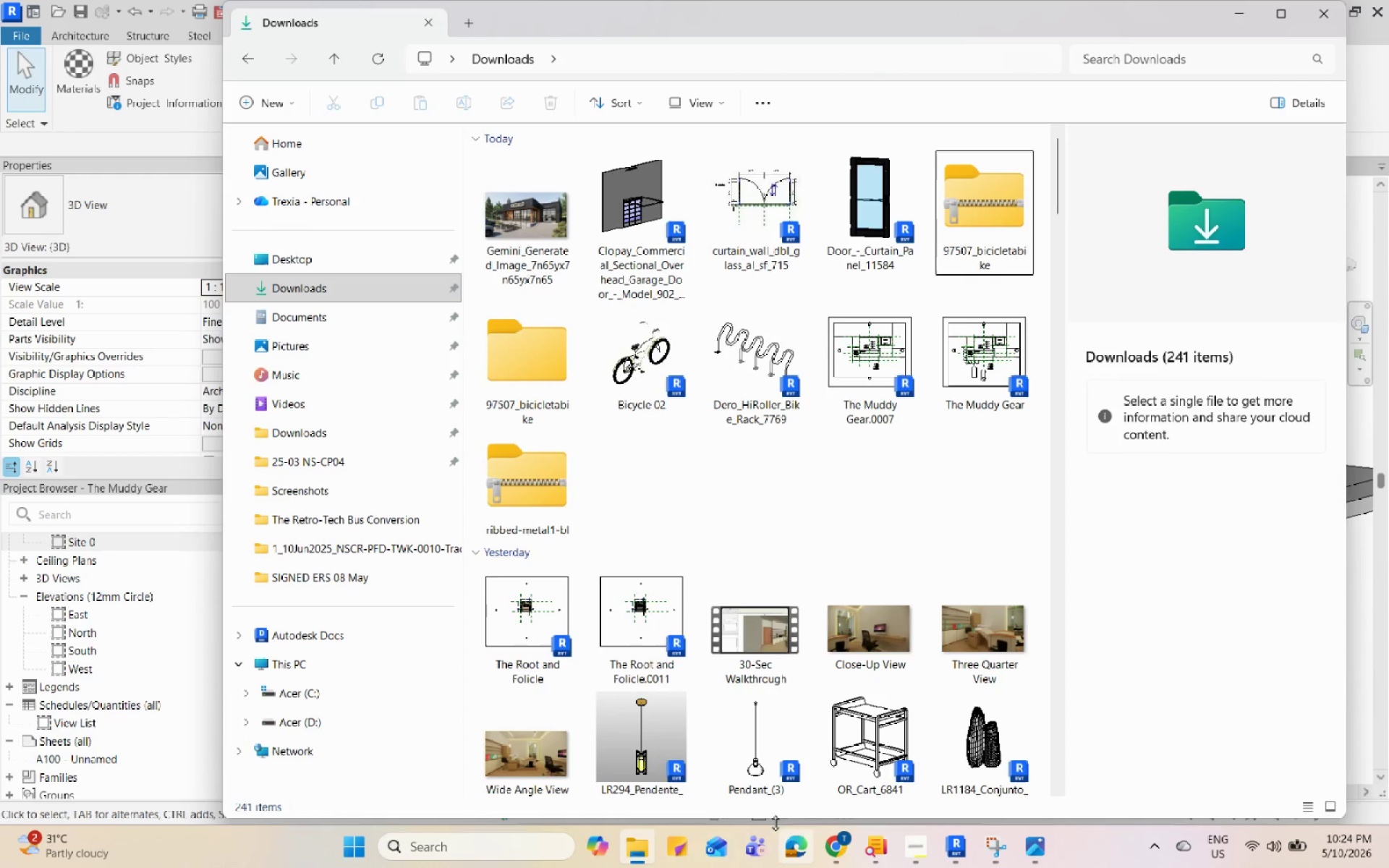 
scroll: coordinate [655, 385], scroll_direction: up, amount: 7.0
 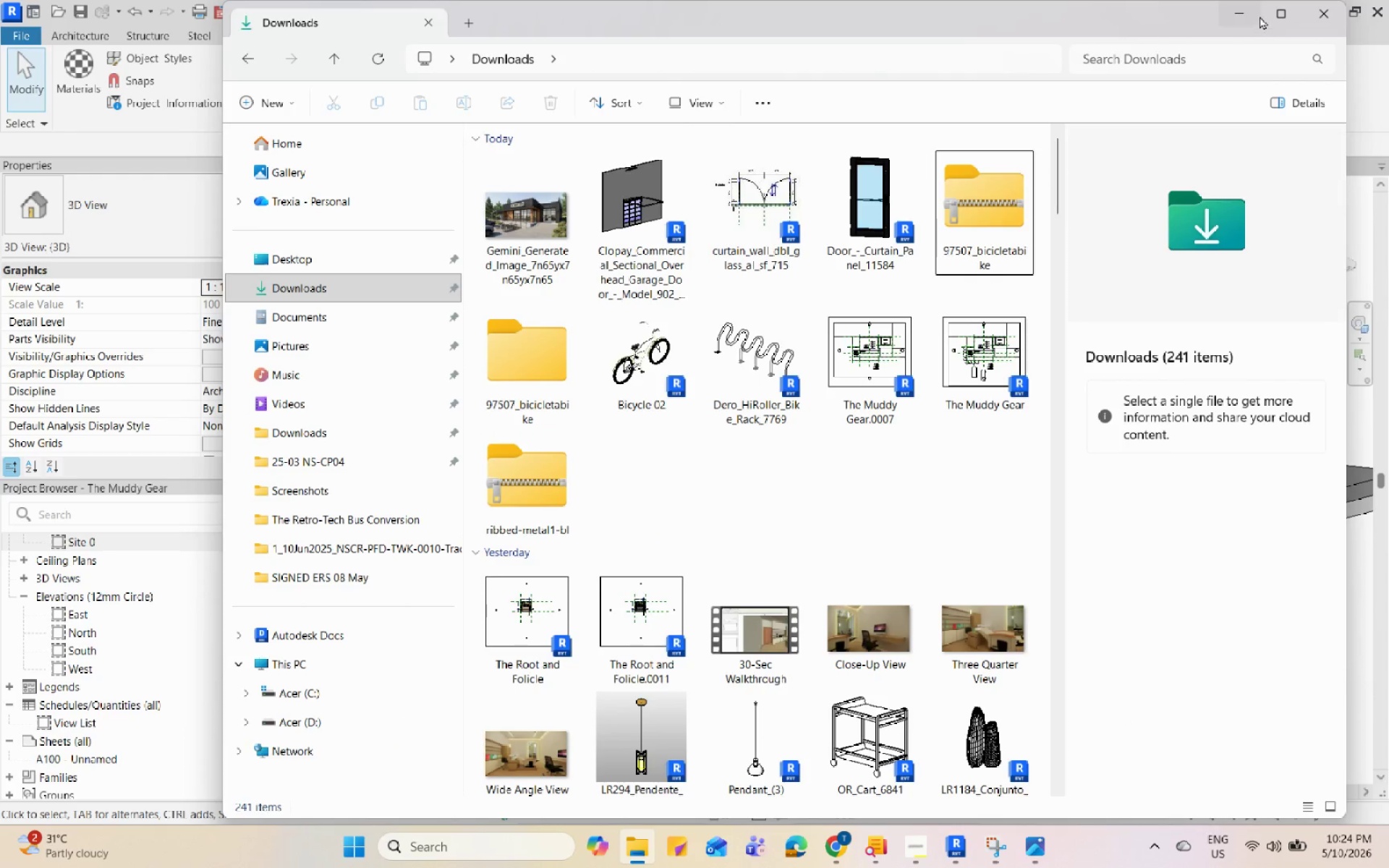 
left_click([1280, 11])
 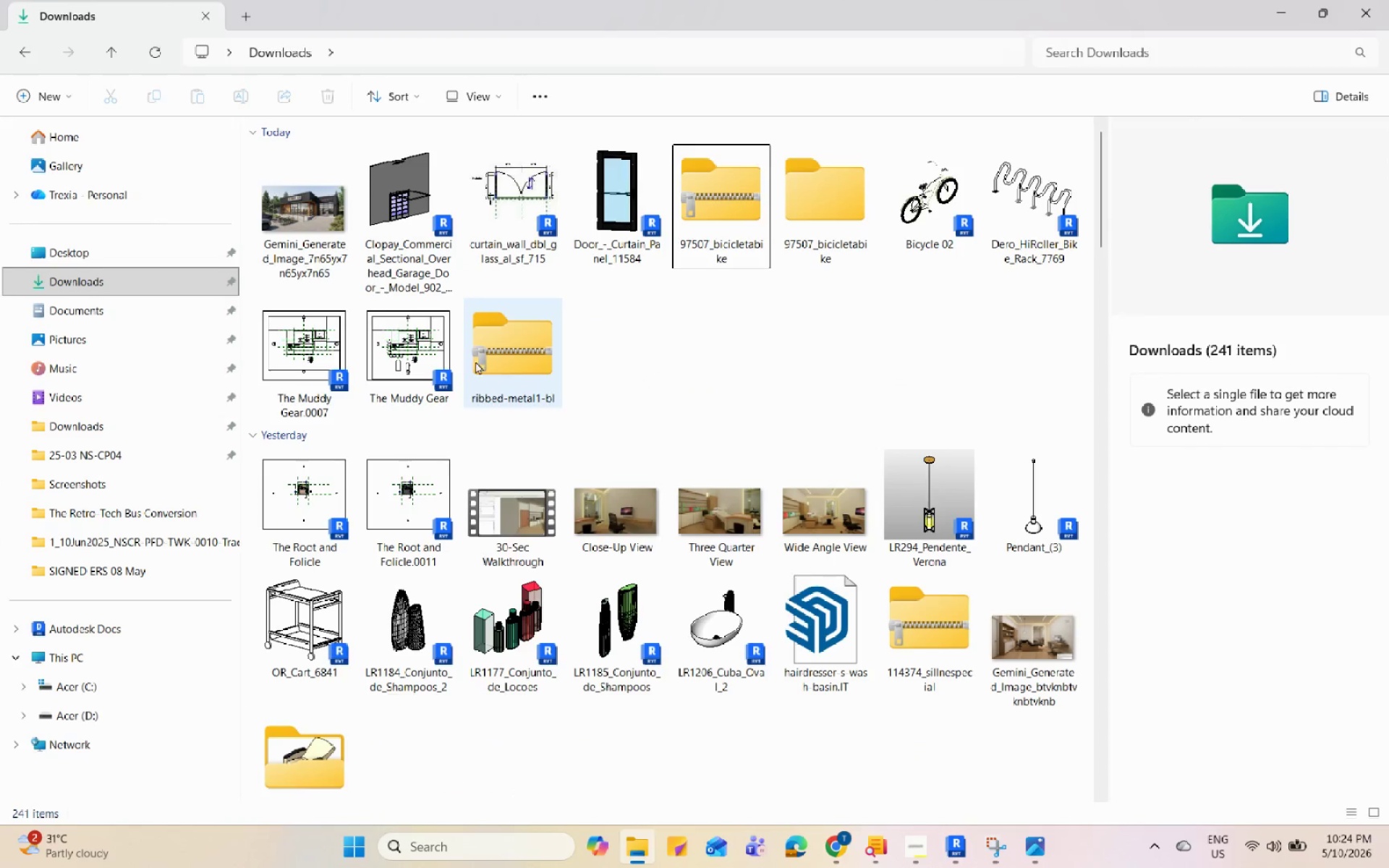 
left_click([510, 349])
 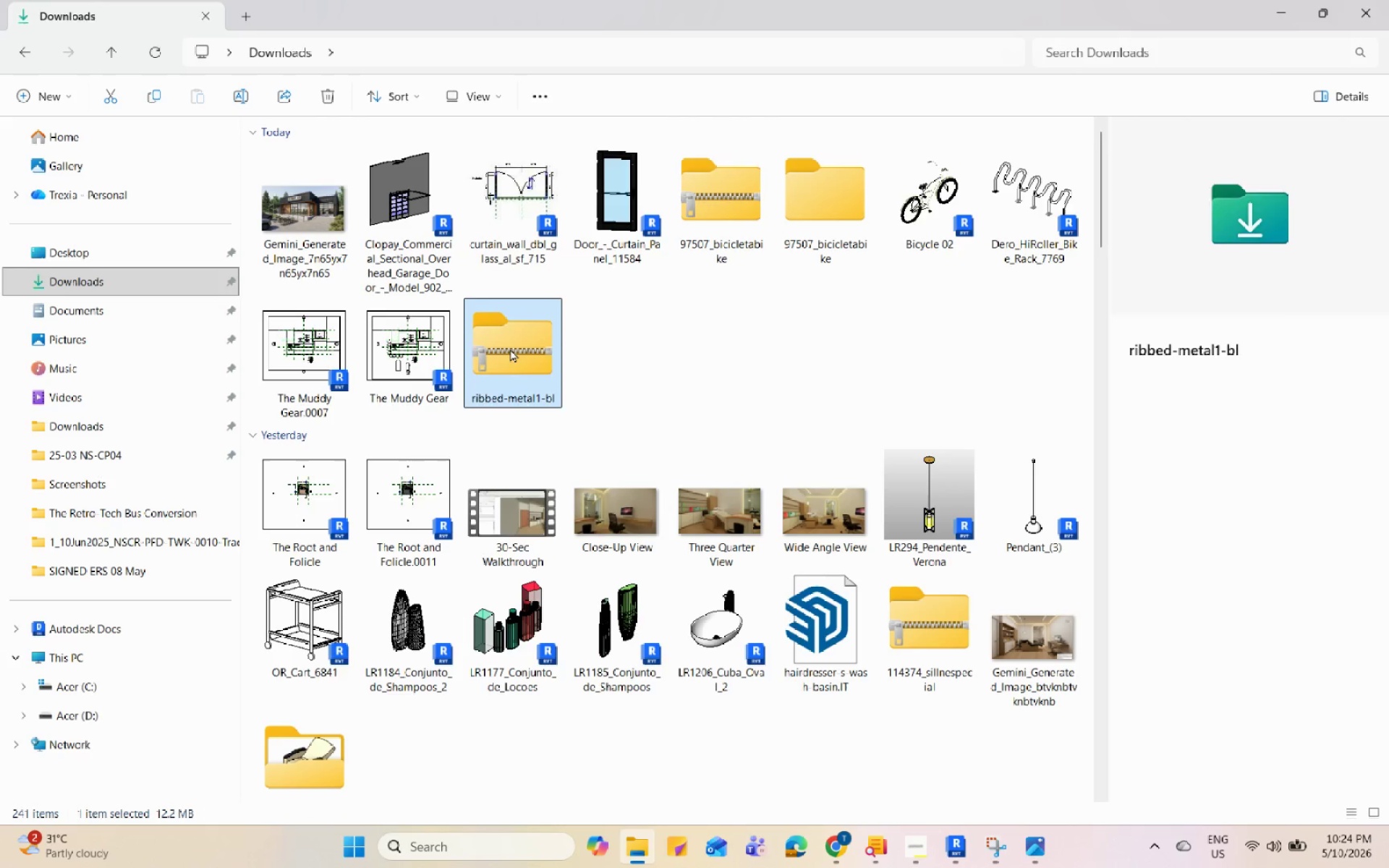 
right_click([510, 349])
 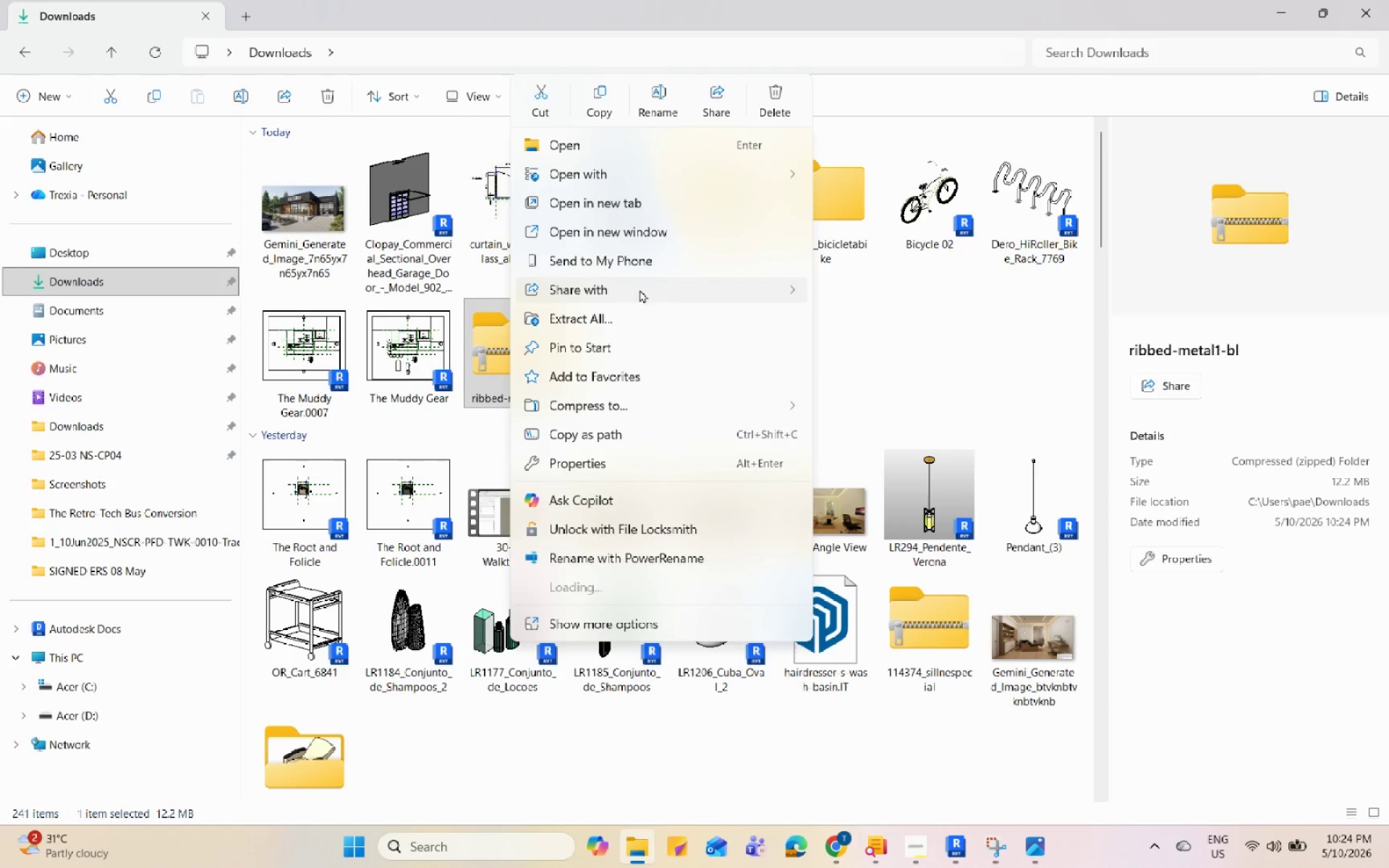 
left_click([653, 313])
 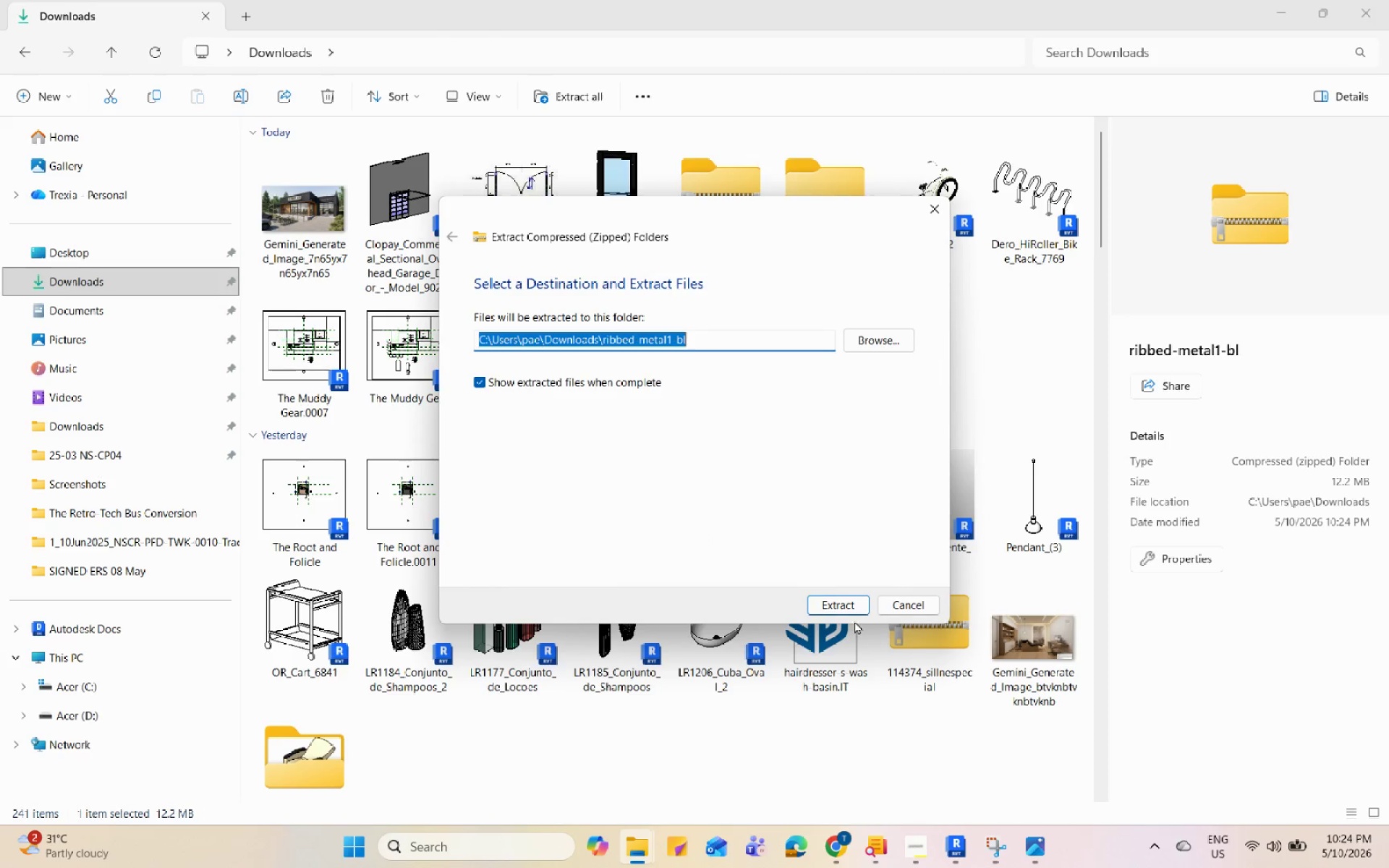 
left_click([846, 606])
 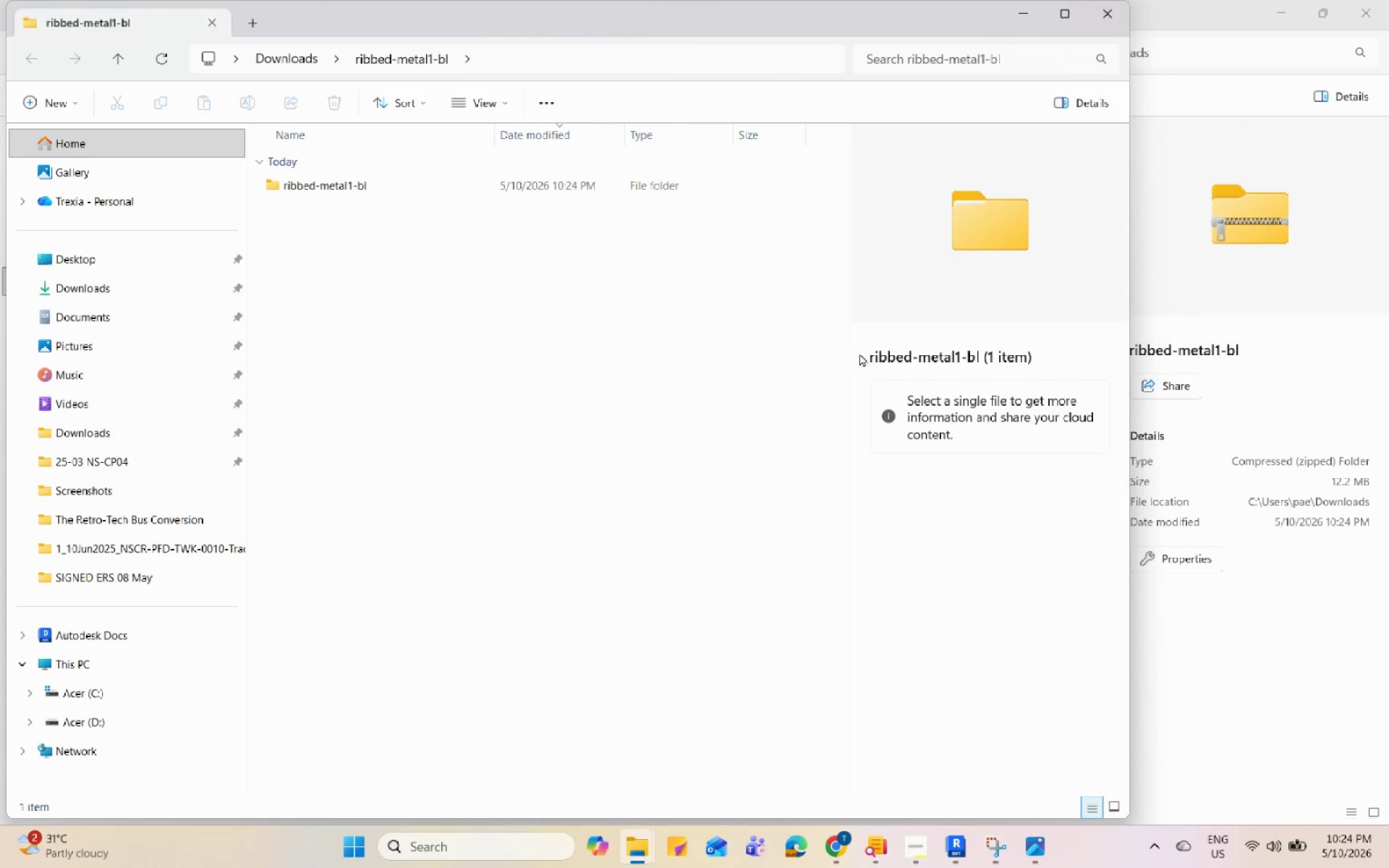 
double_click([660, 187])
 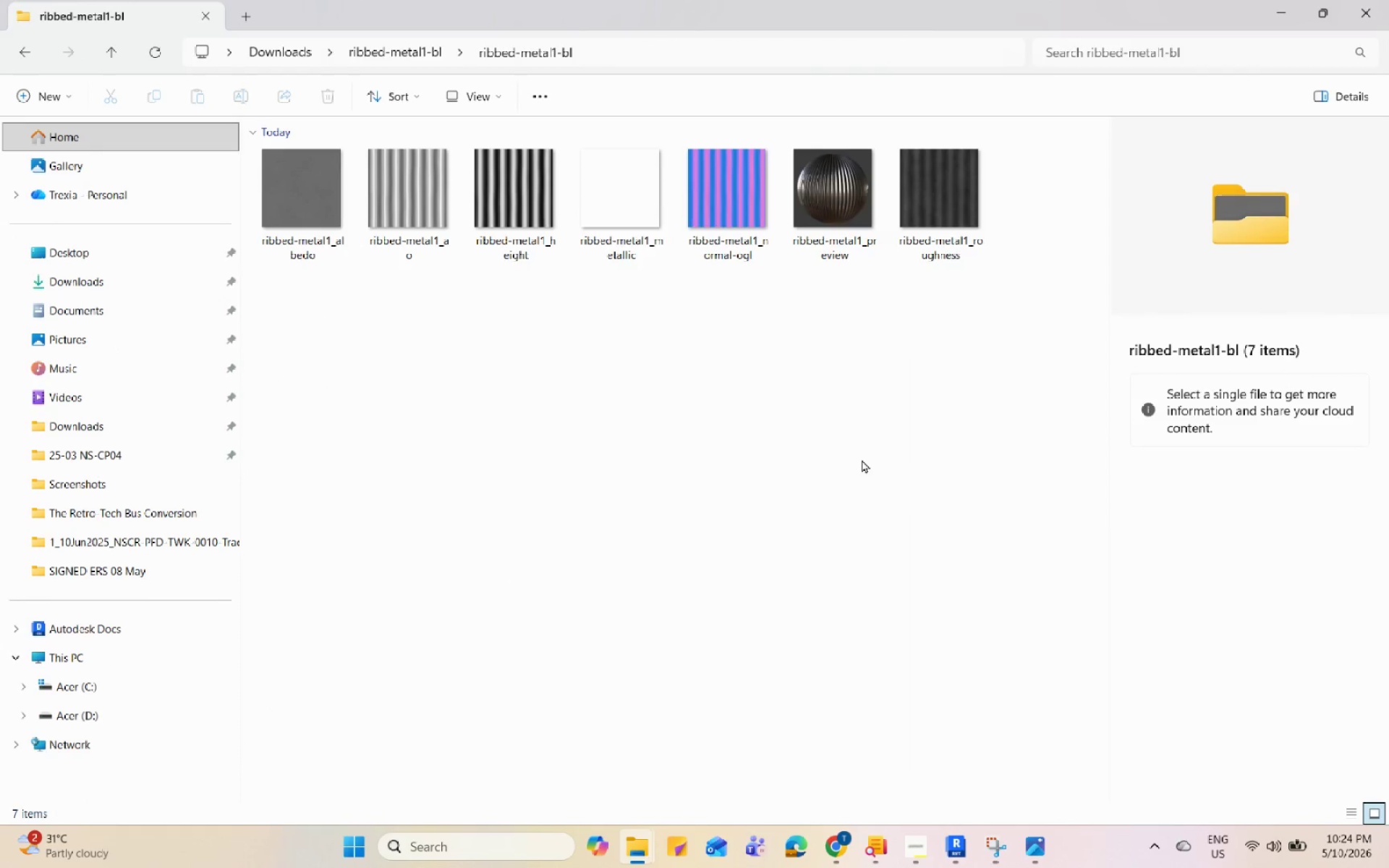 
left_click([1281, 1])
 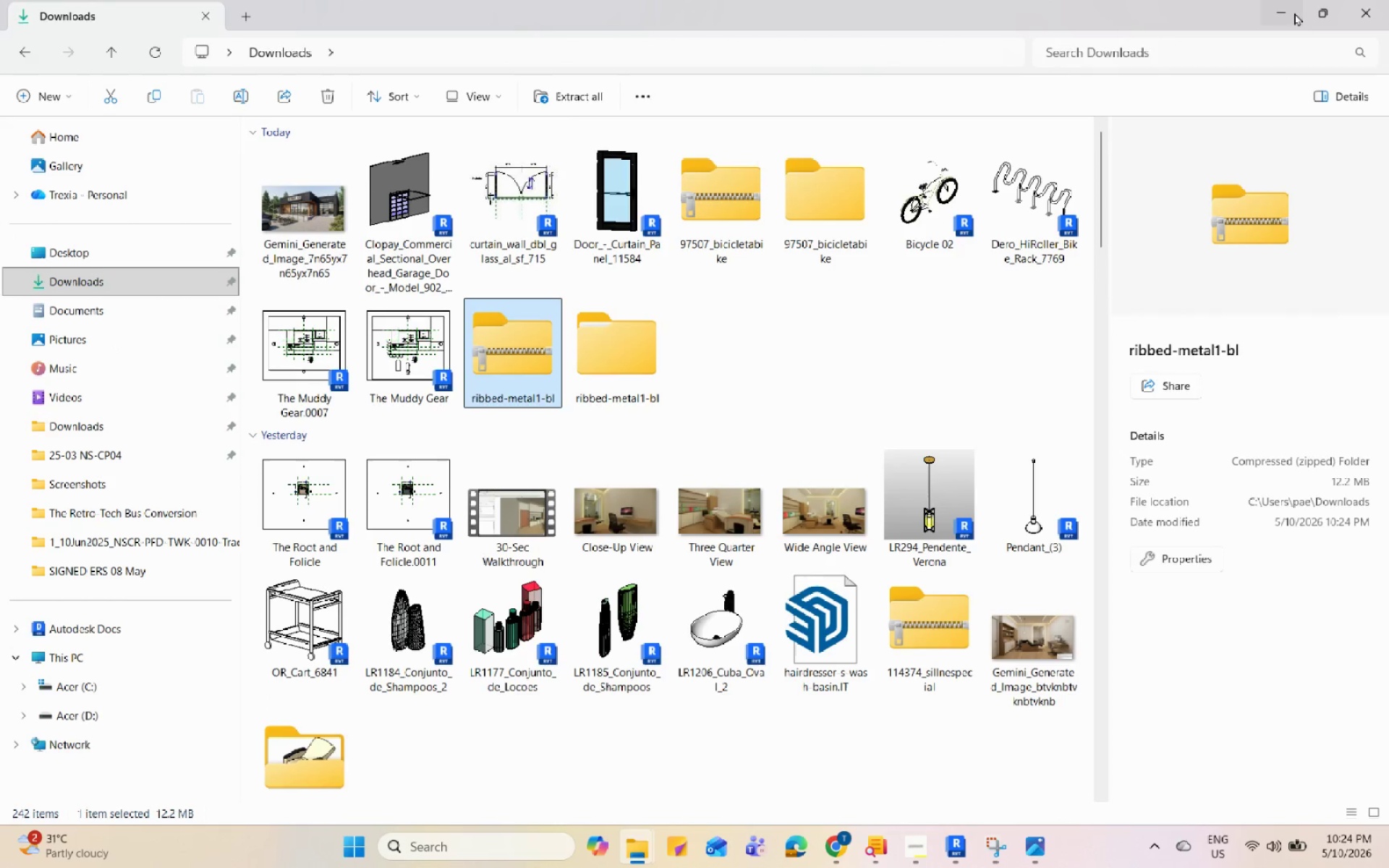 
left_click([1294, 12])
 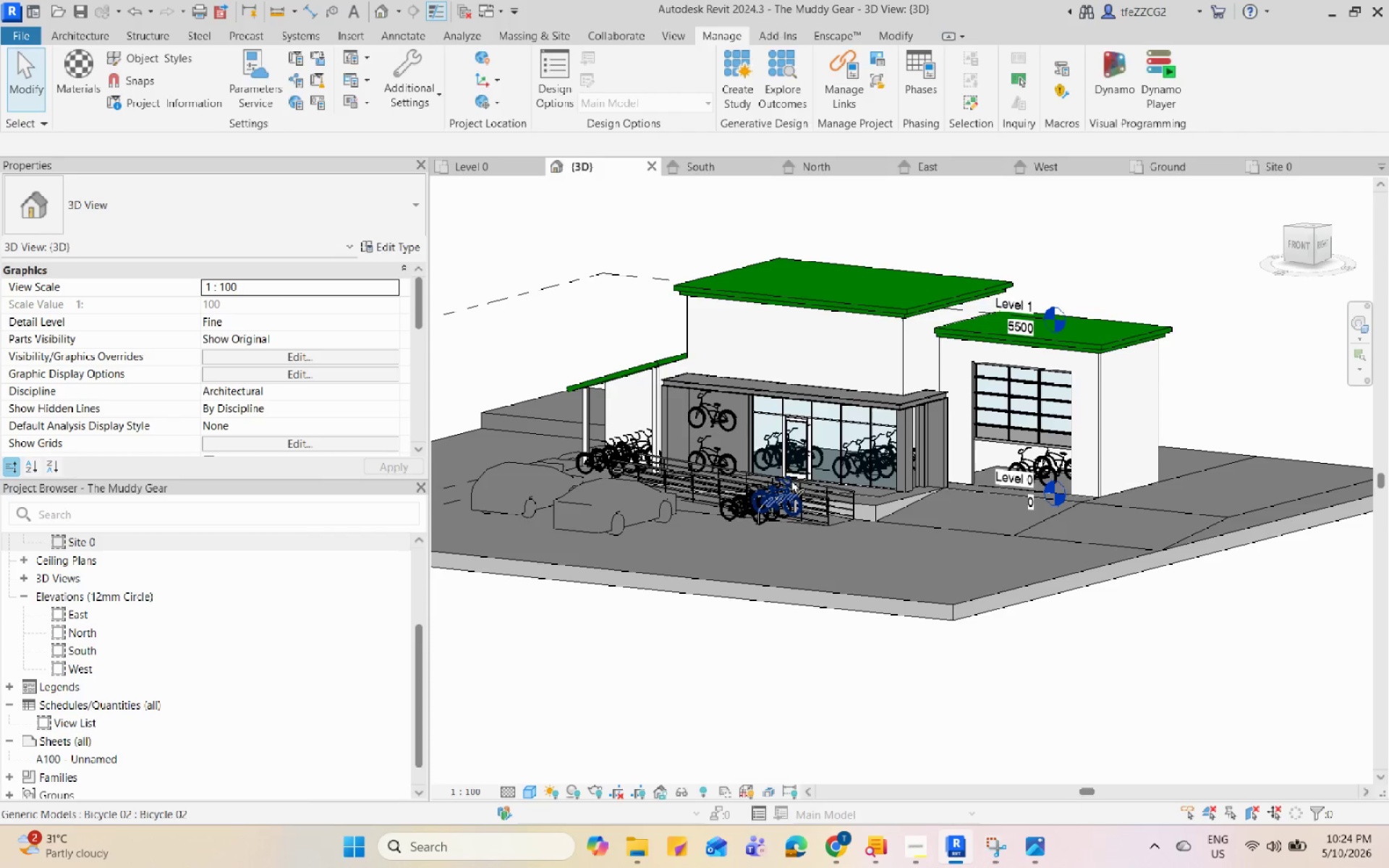 
hold_key(key=ShiftLeft, duration=0.7)
 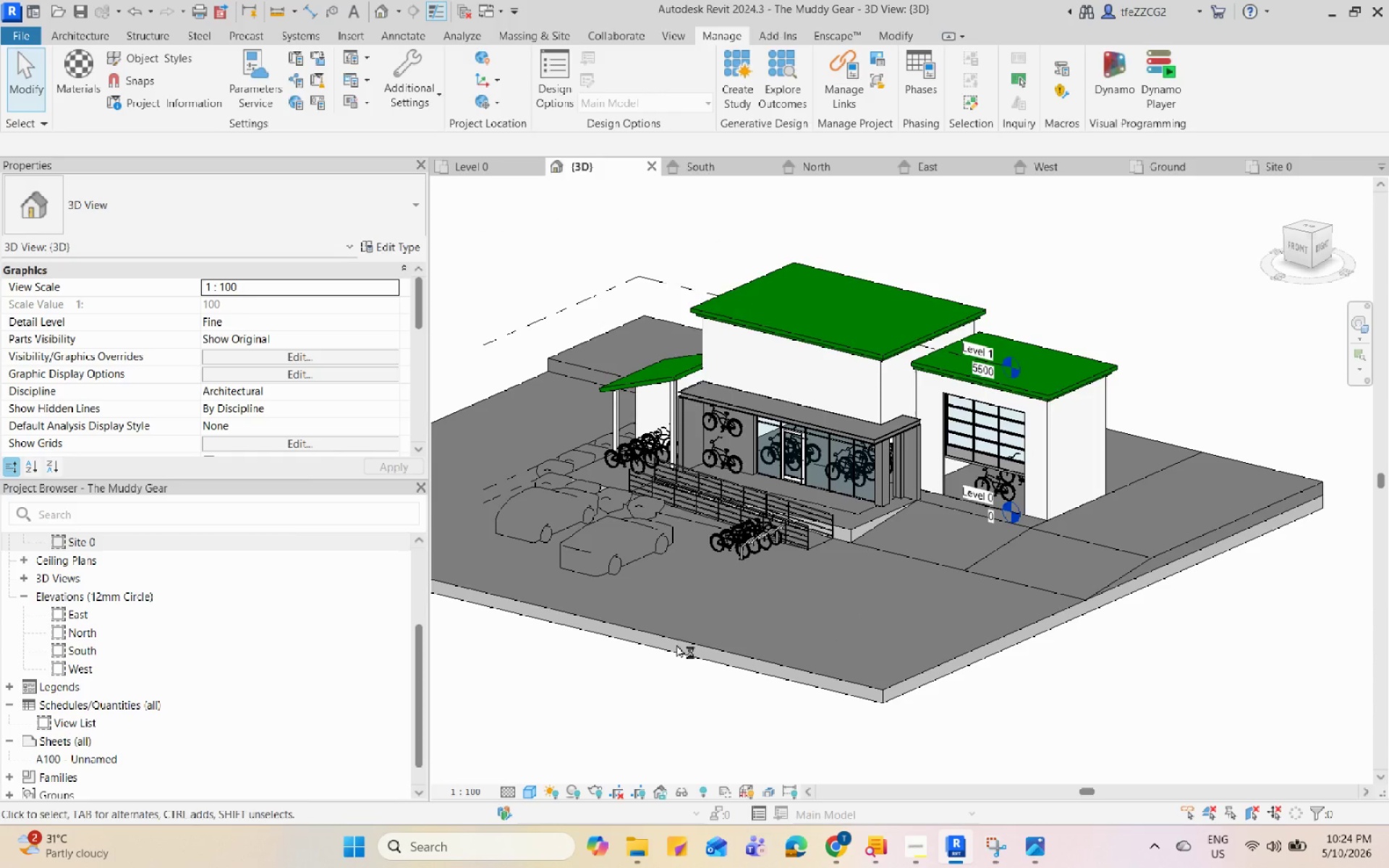 
scroll: coordinate [791, 430], scroll_direction: down, amount: 1.0
 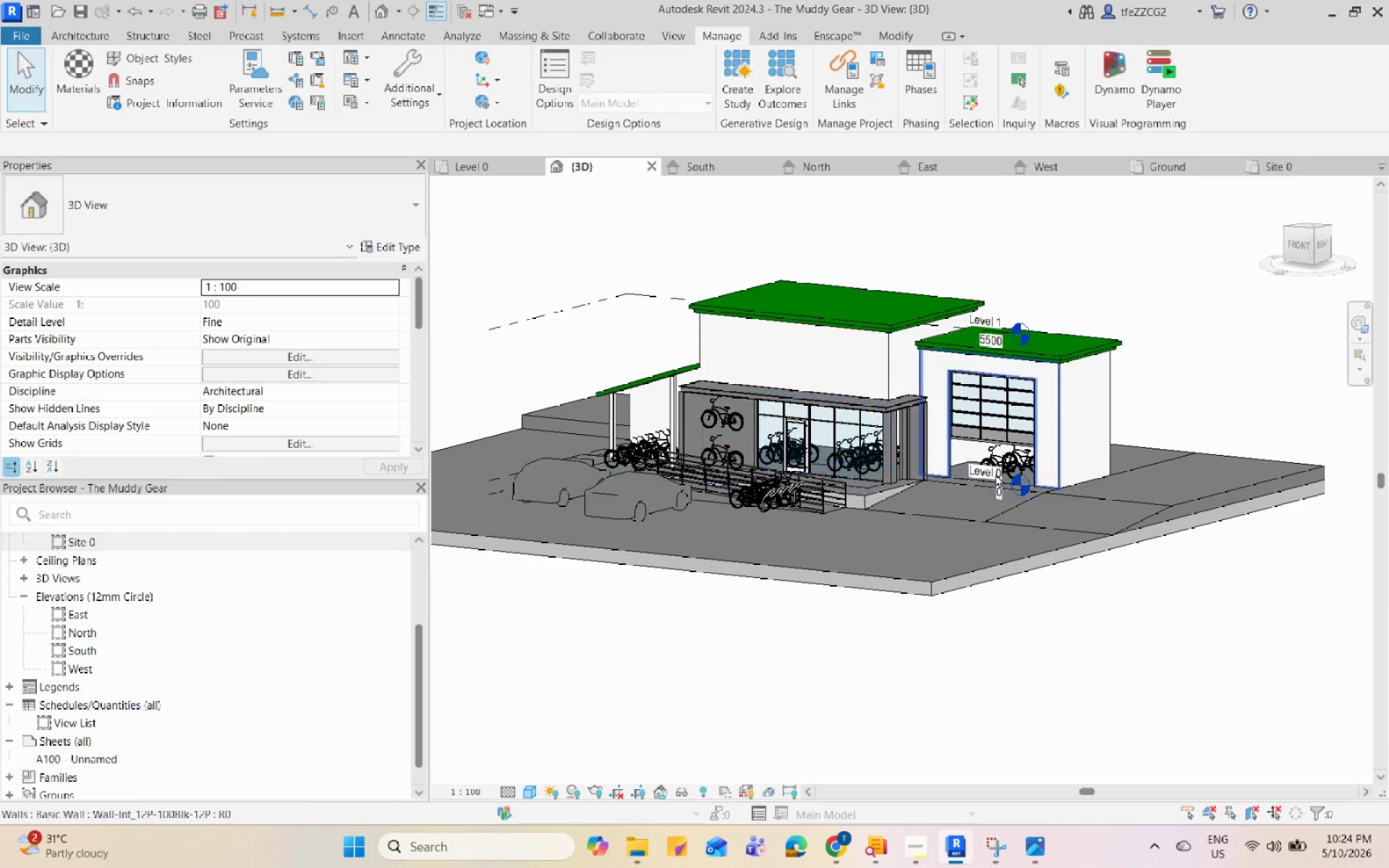 
scroll: coordinate [917, 460], scroll_direction: up, amount: 7.0
 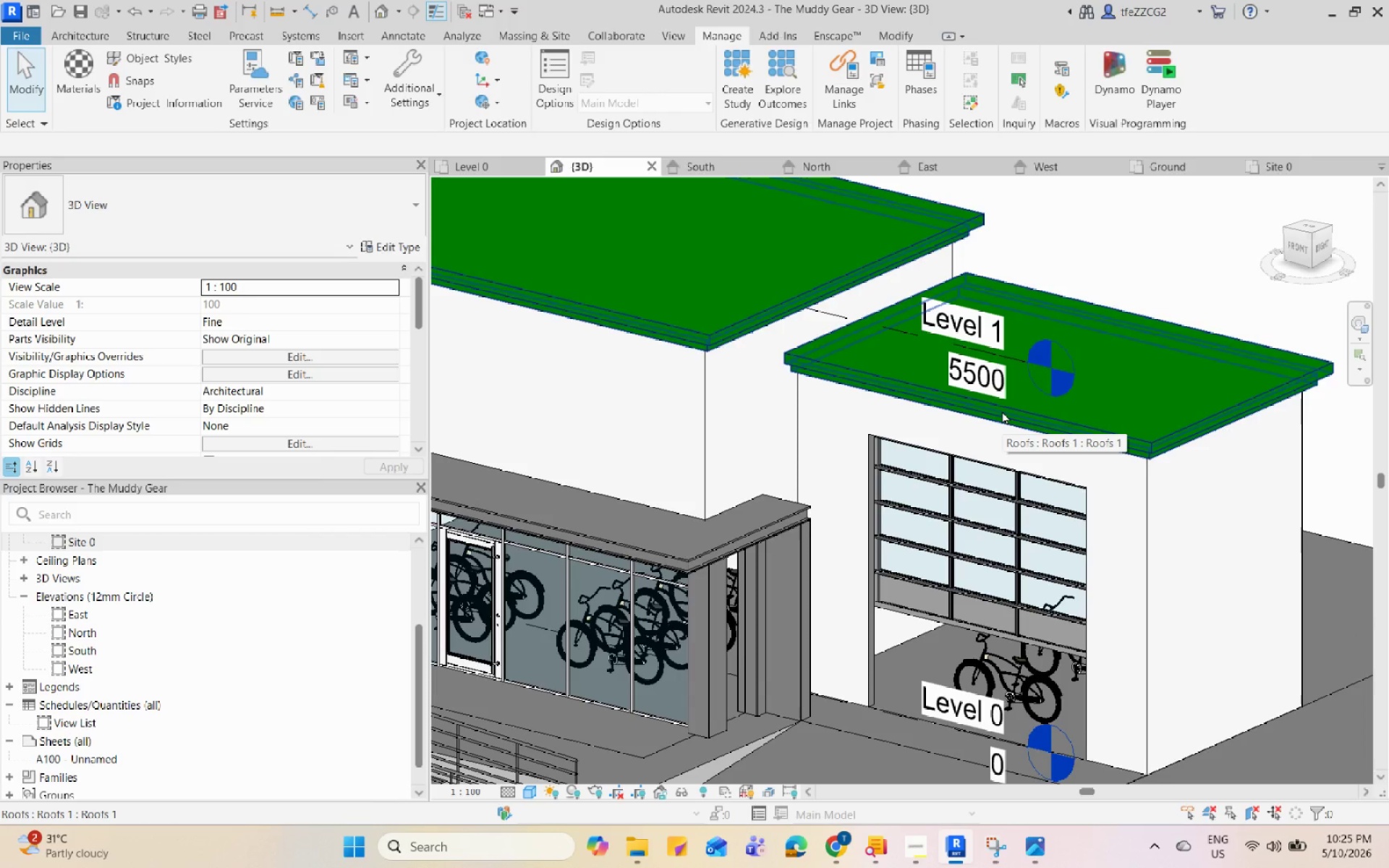 
wait(7.27)
 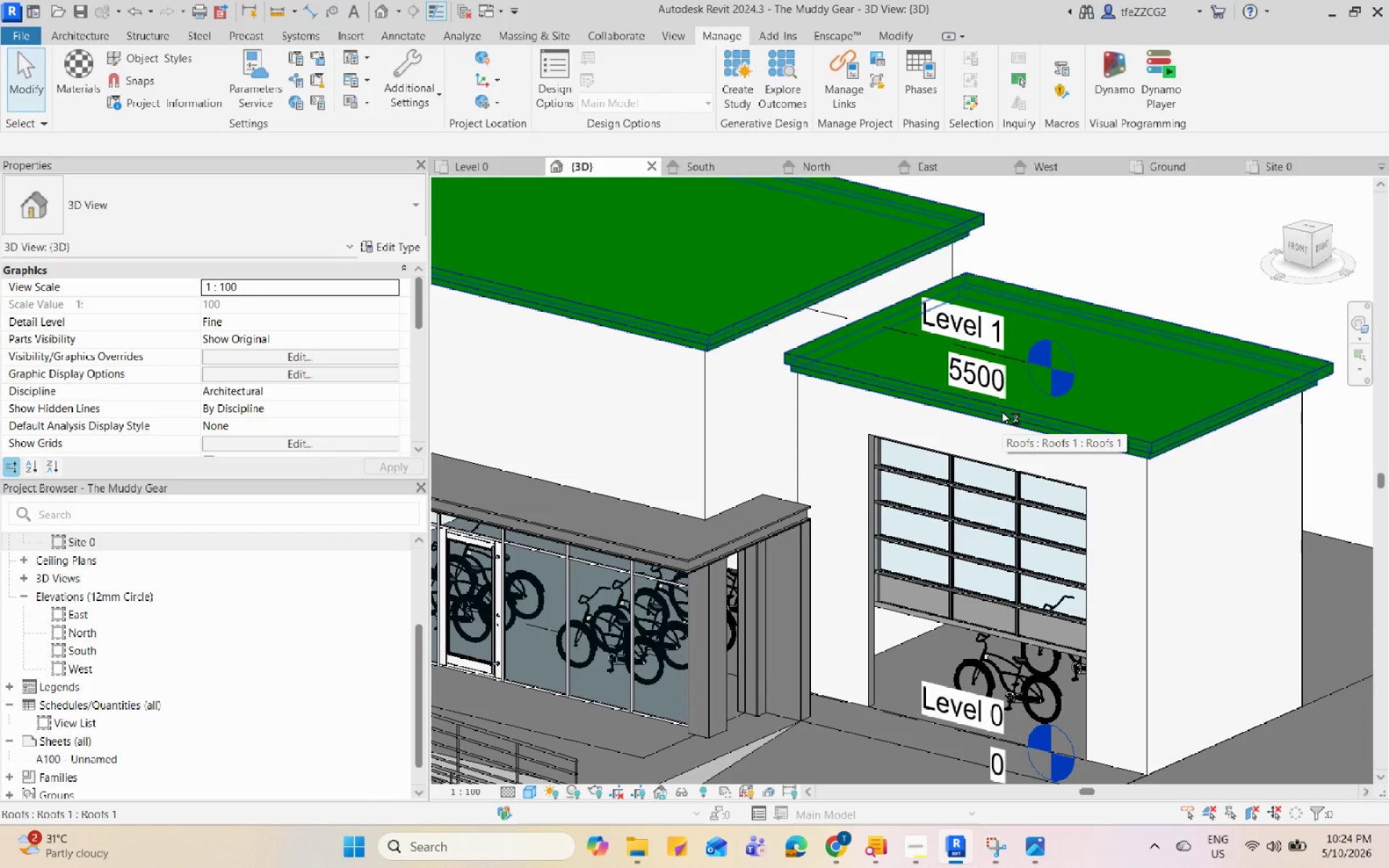 
scroll: coordinate [1002, 411], scroll_direction: down, amount: 5.0
 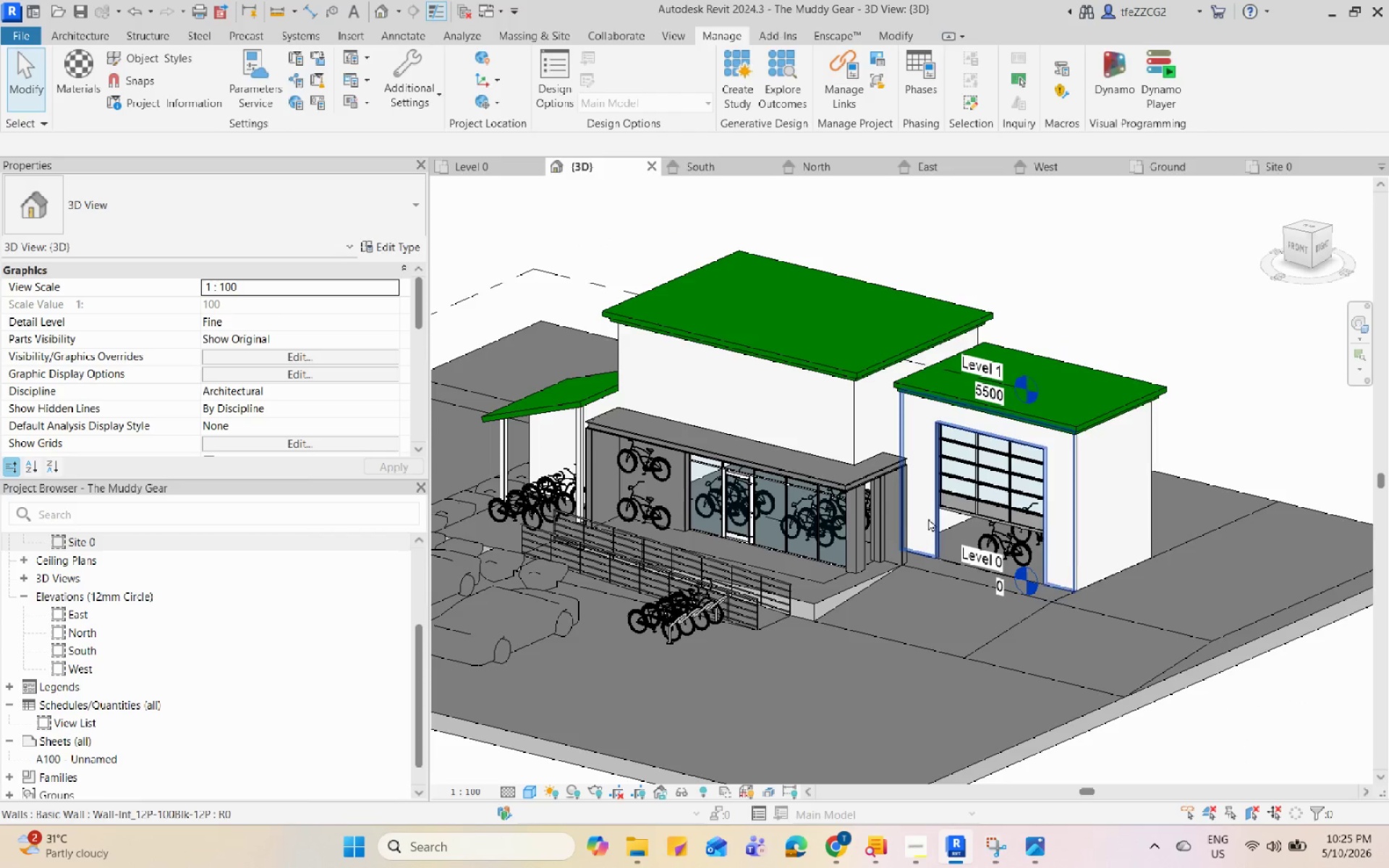 
scroll: coordinate [1025, 393], scroll_direction: up, amount: 4.0
 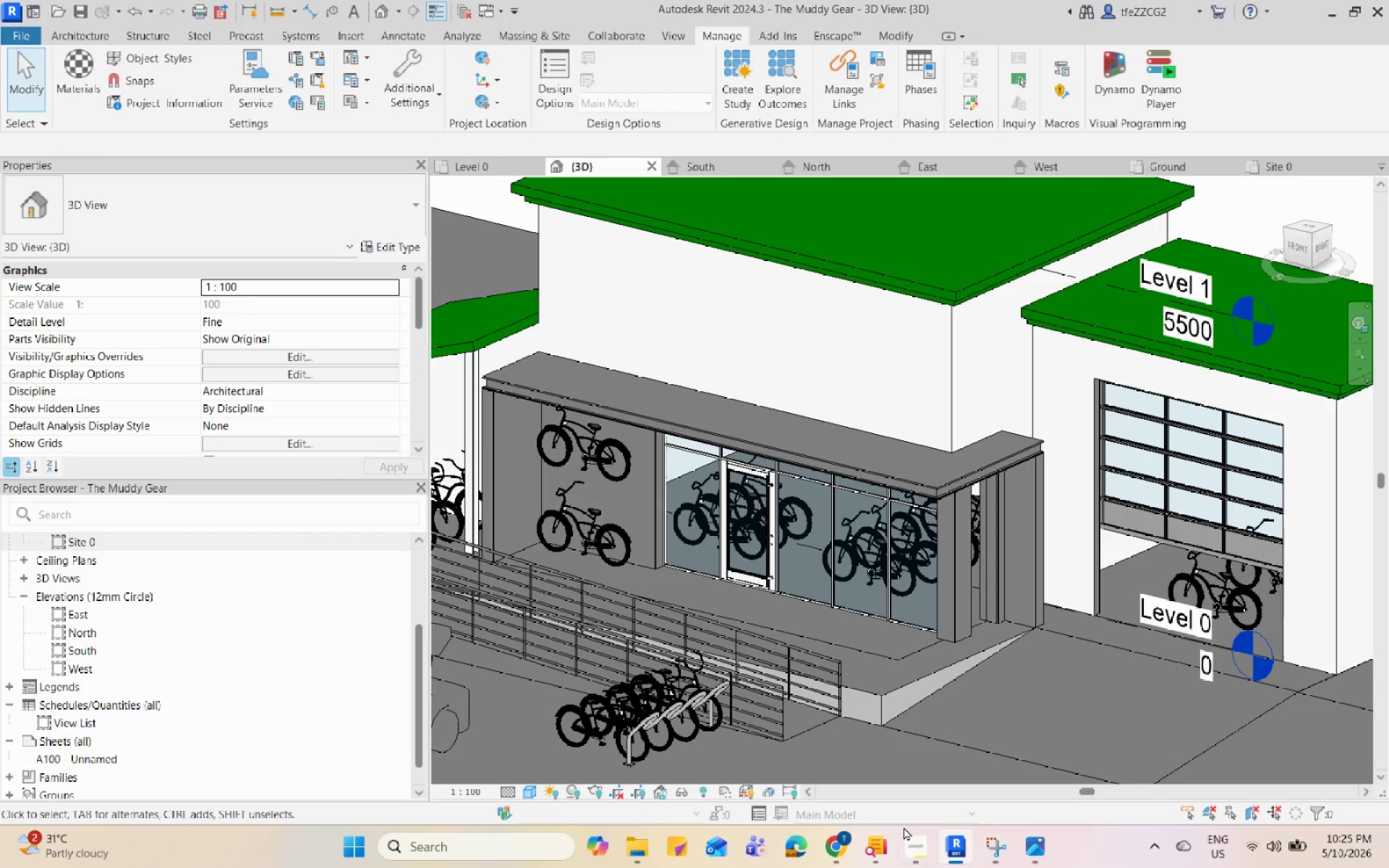 
left_click([910, 854])